 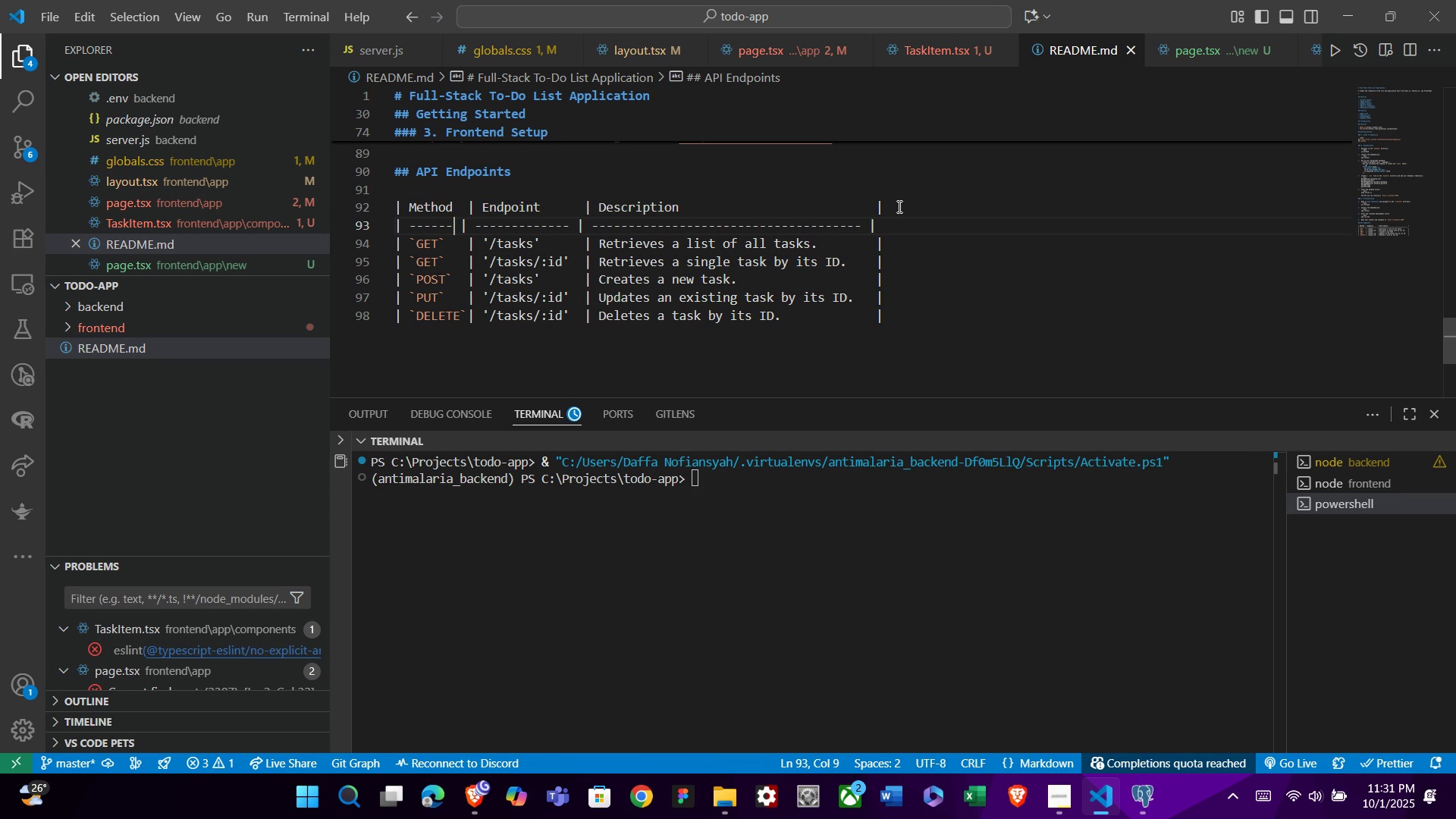 
key(Minus)
 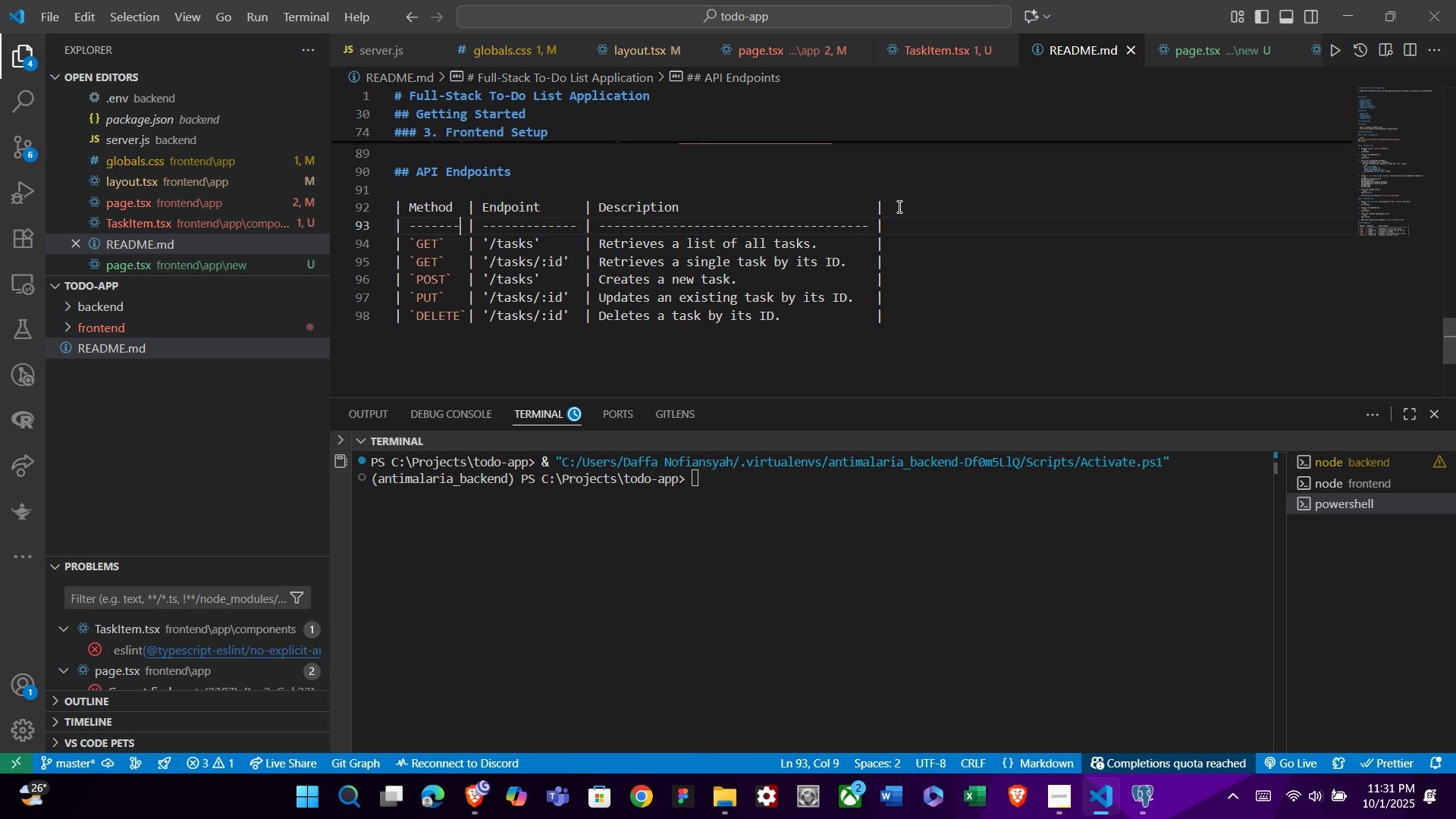 
key(Minus)
 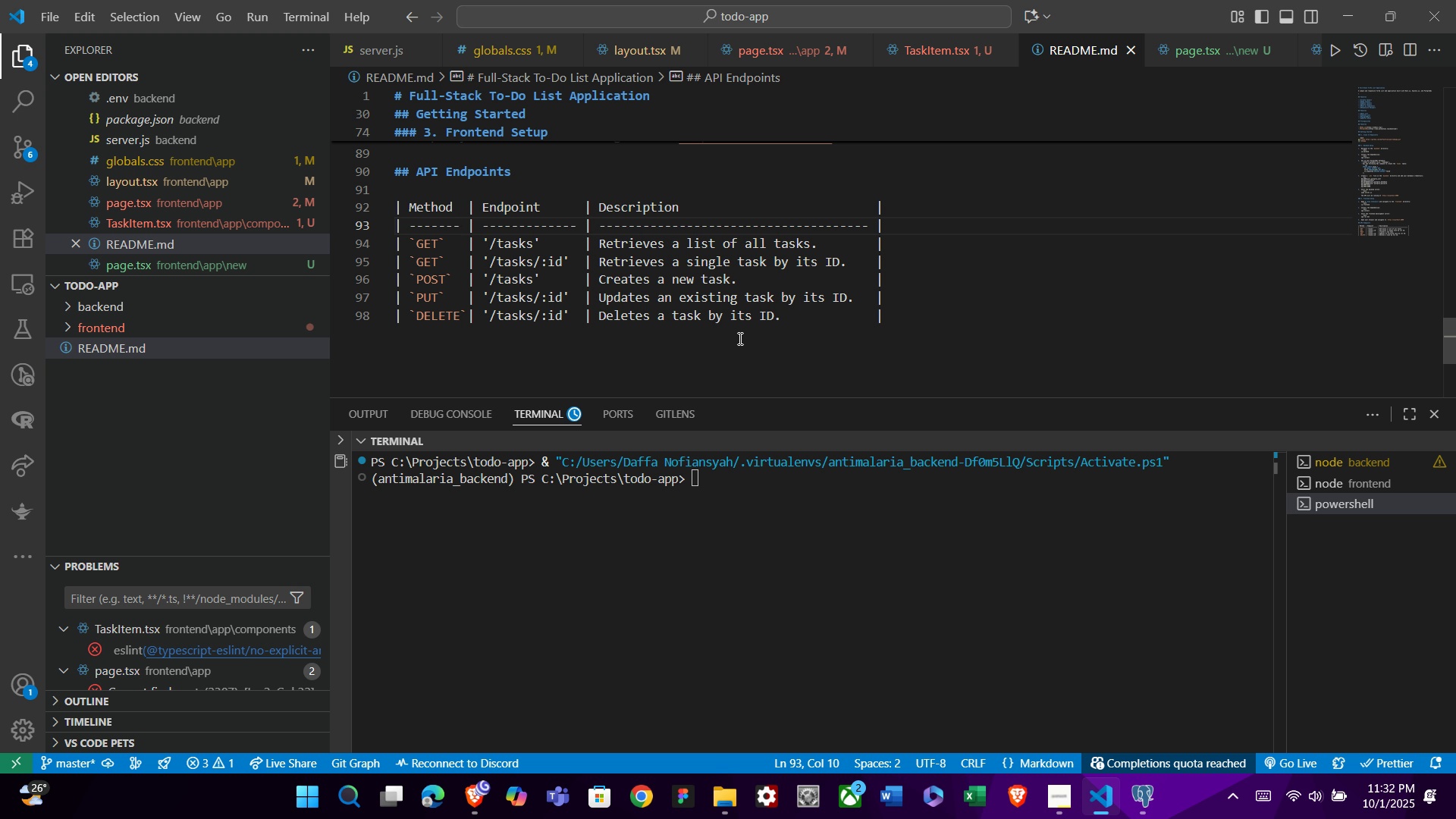 
wait(36.47)
 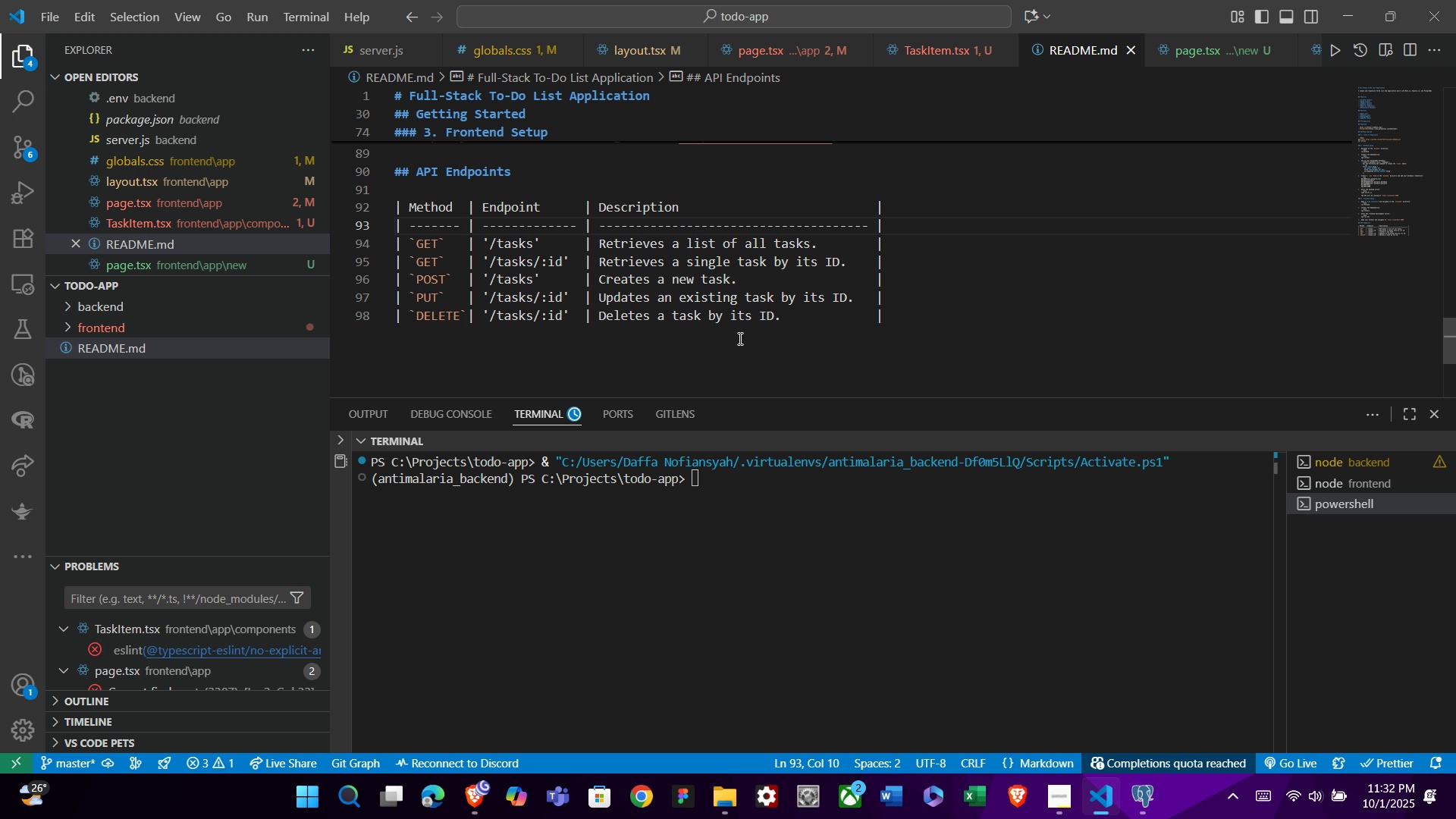 
left_click([167, 312])
 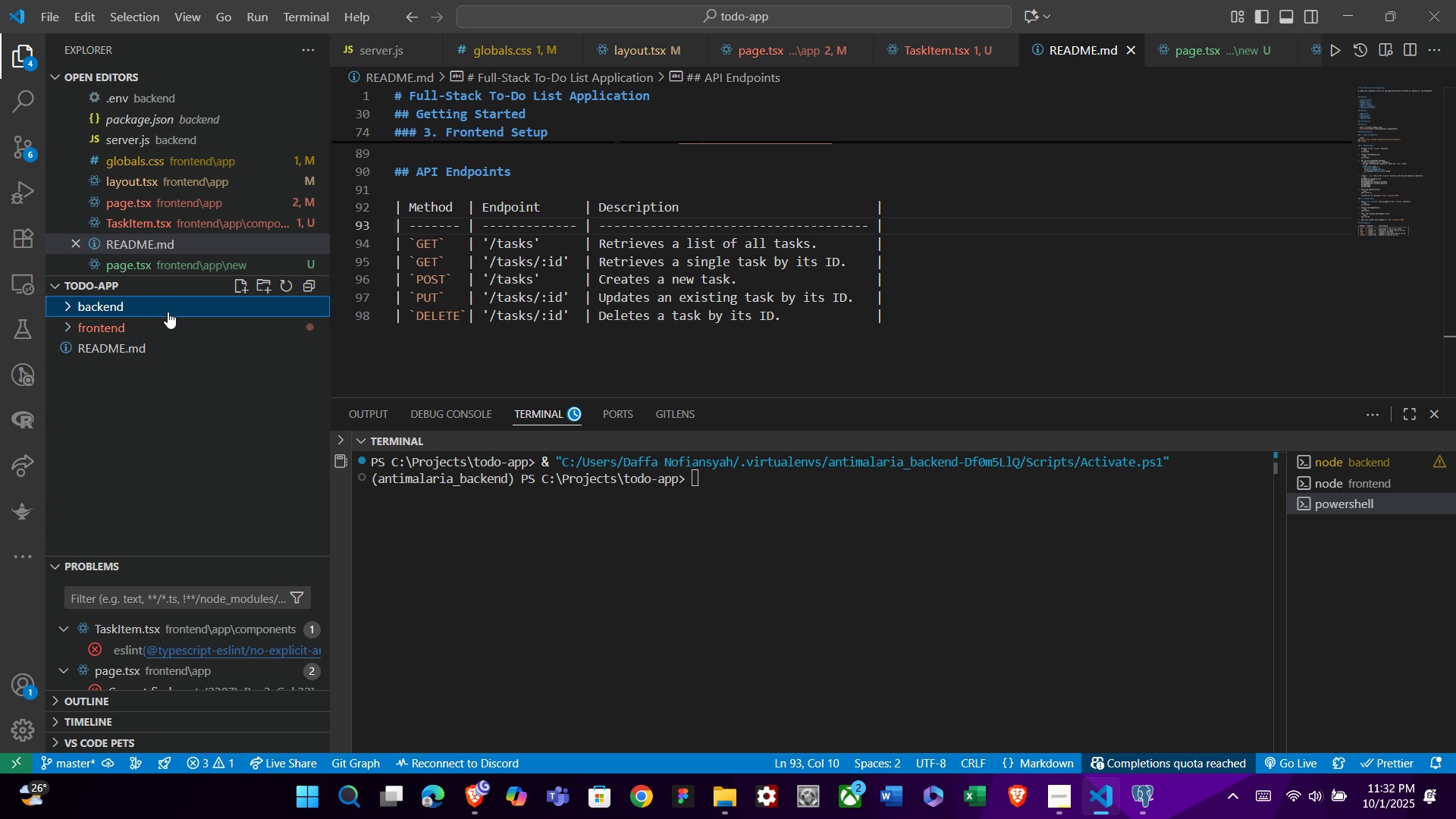 
left_click([167, 312])
 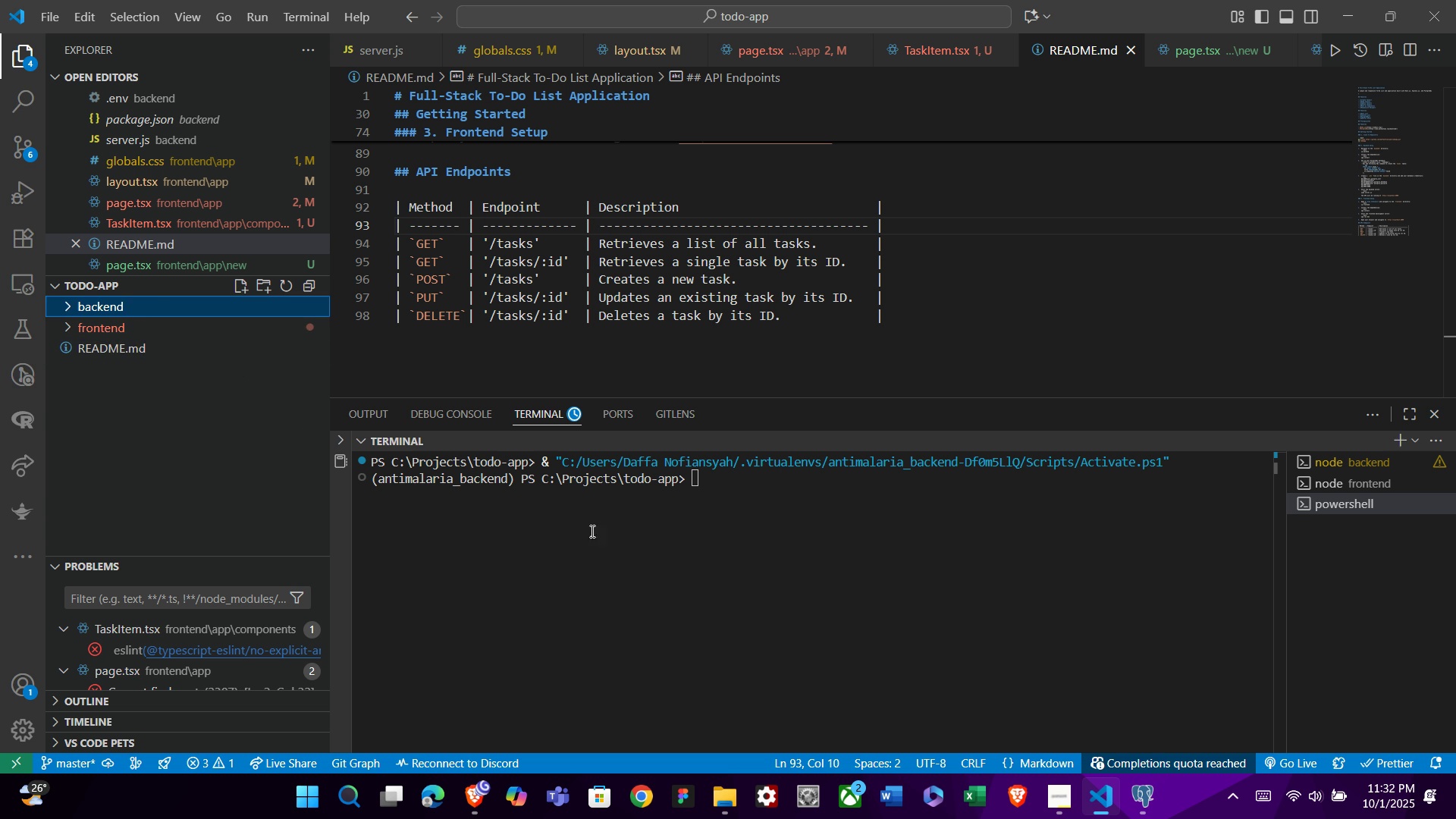 
left_click([639, 532])
 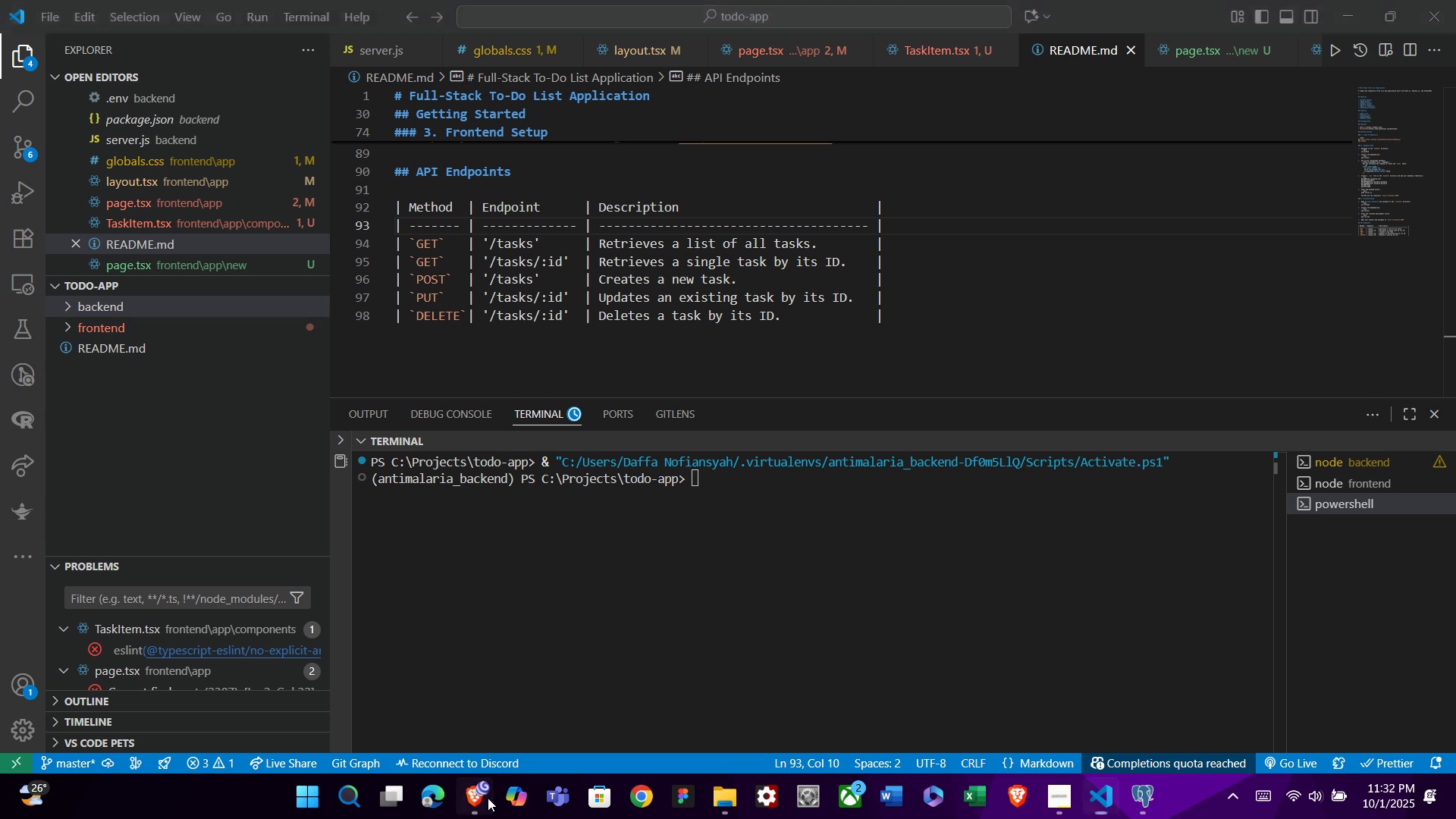 
left_click([488, 798])
 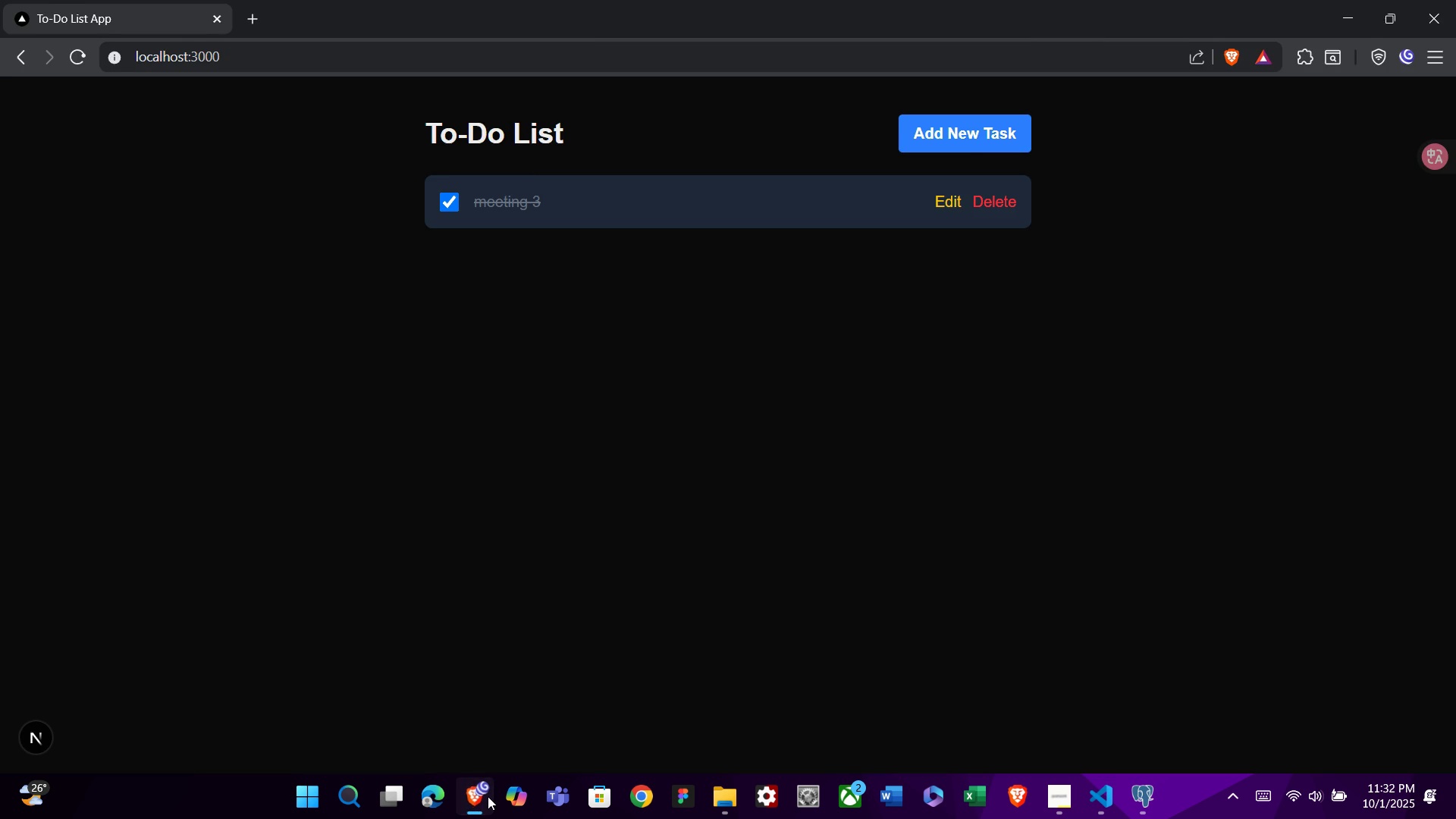 
left_click([488, 796])
 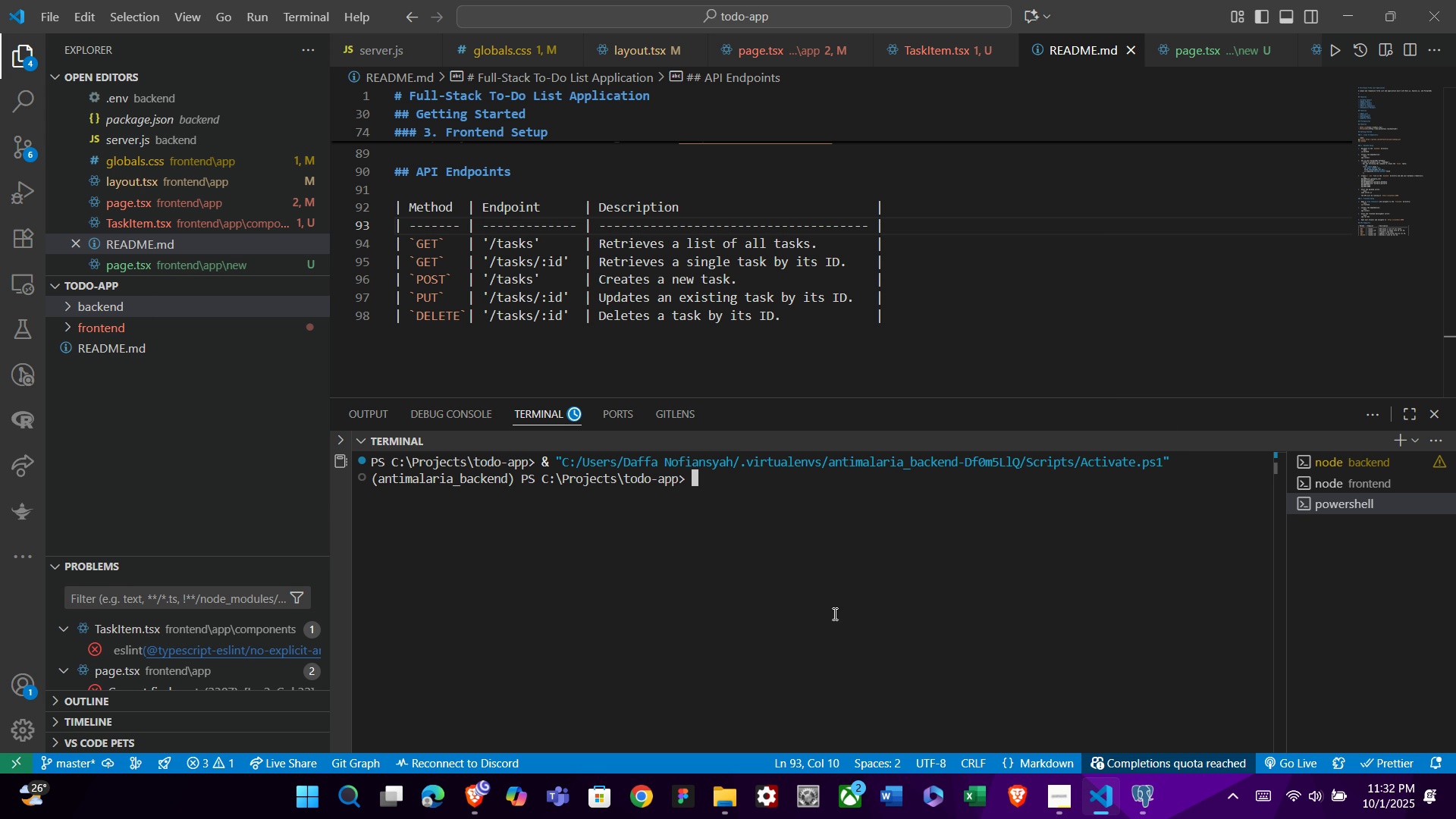 
left_click([837, 610])
 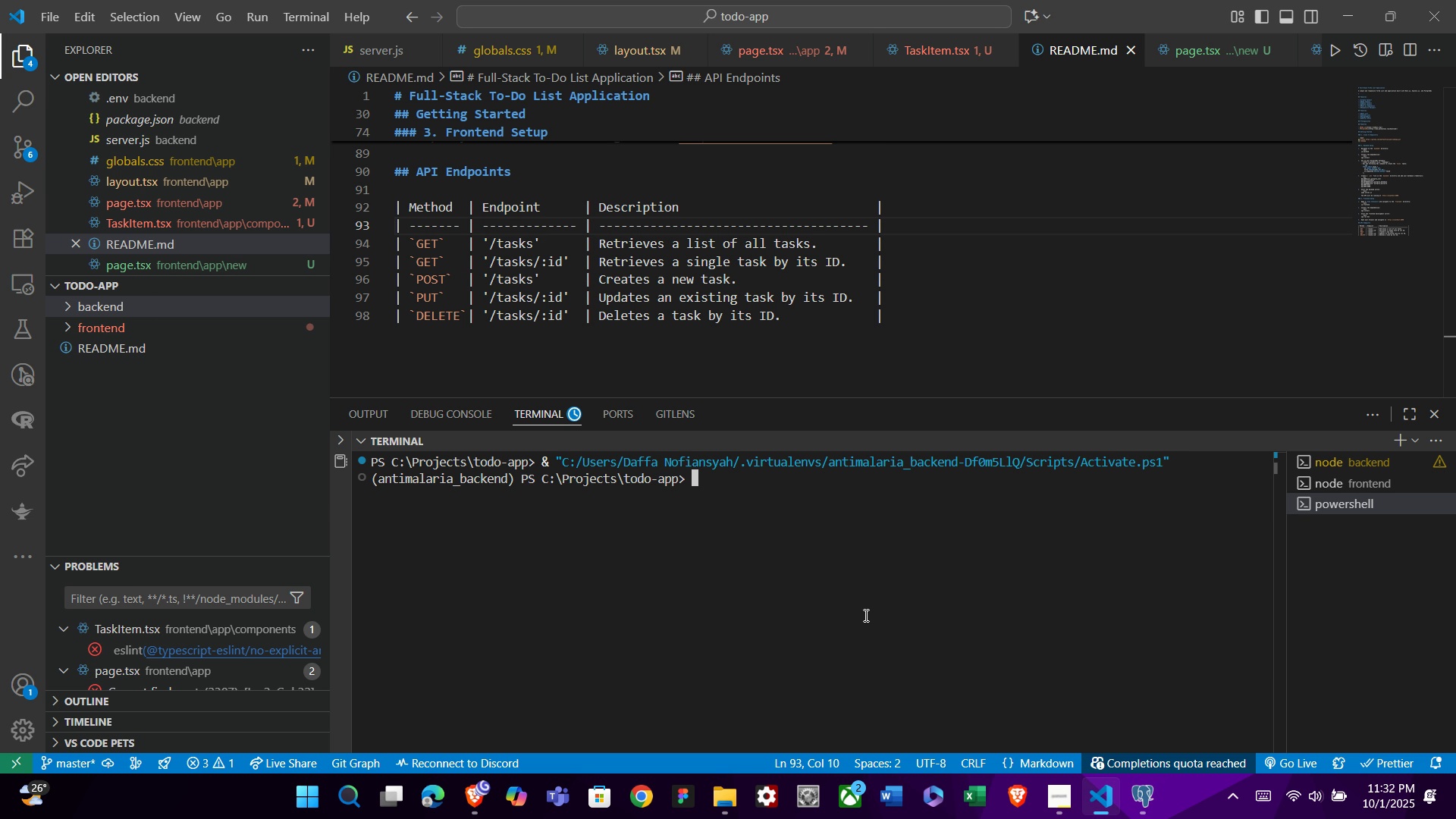 
wait(14.1)
 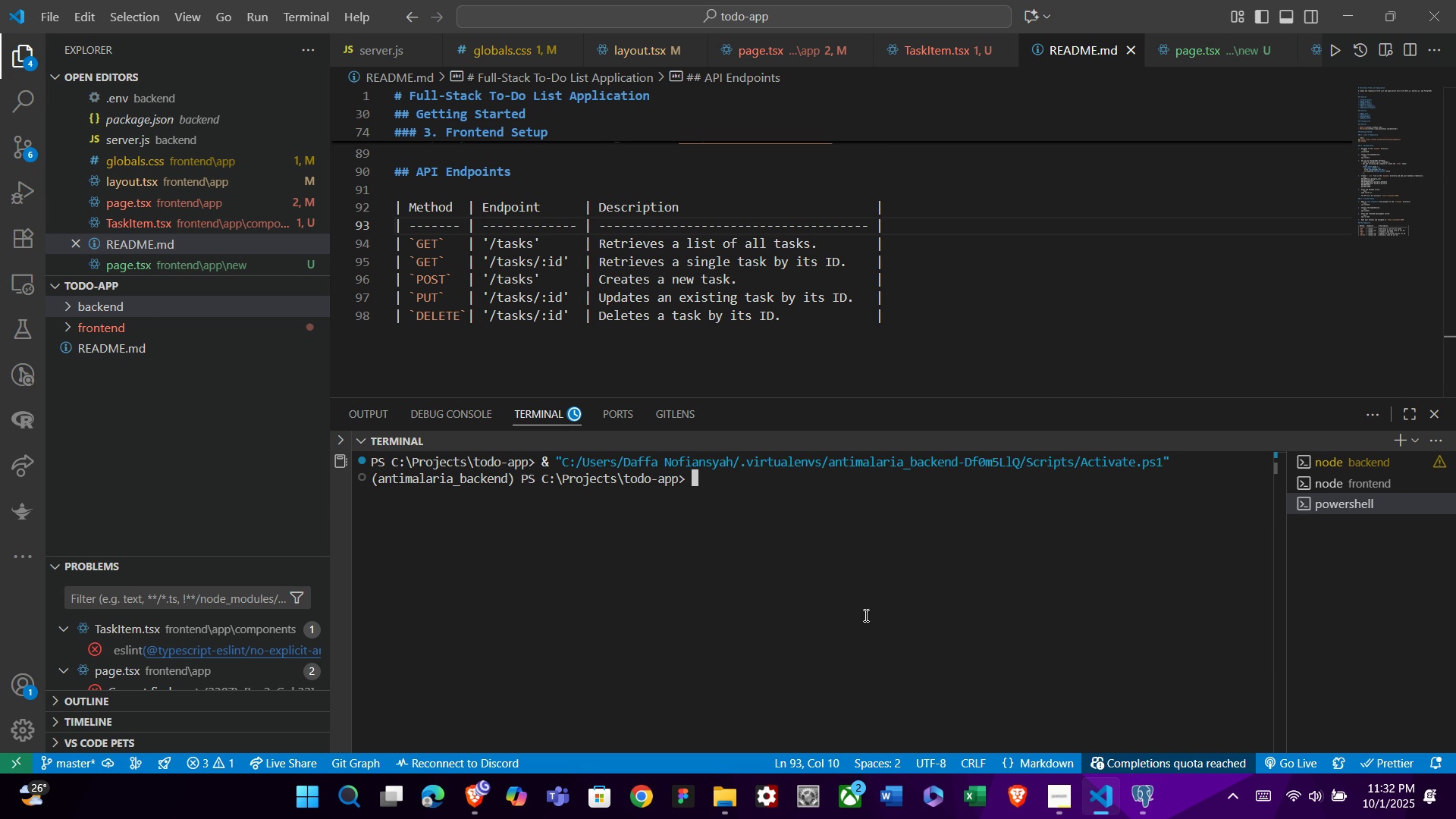 
left_click([158, 444])
 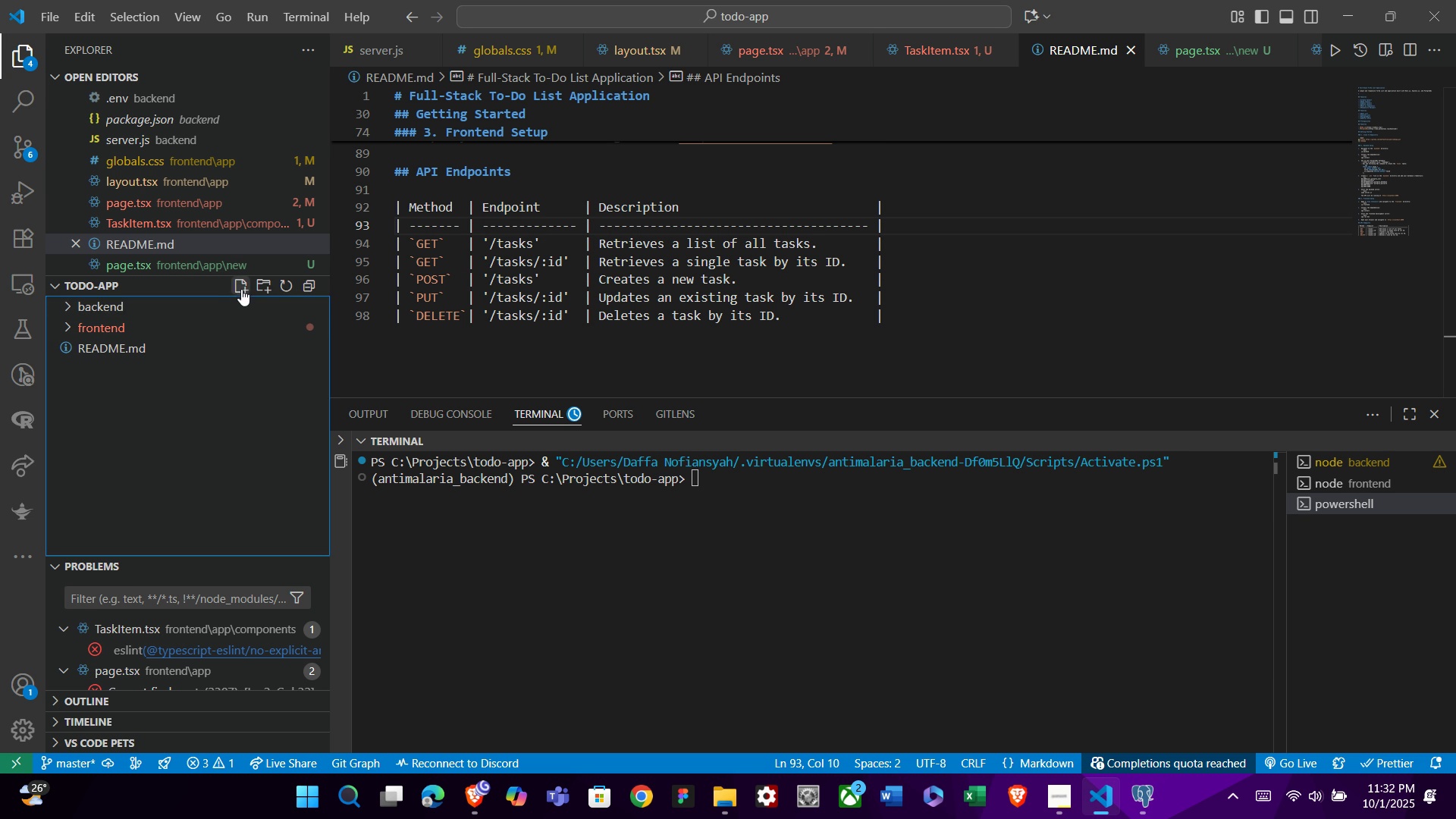 
left_click([241, 289])
 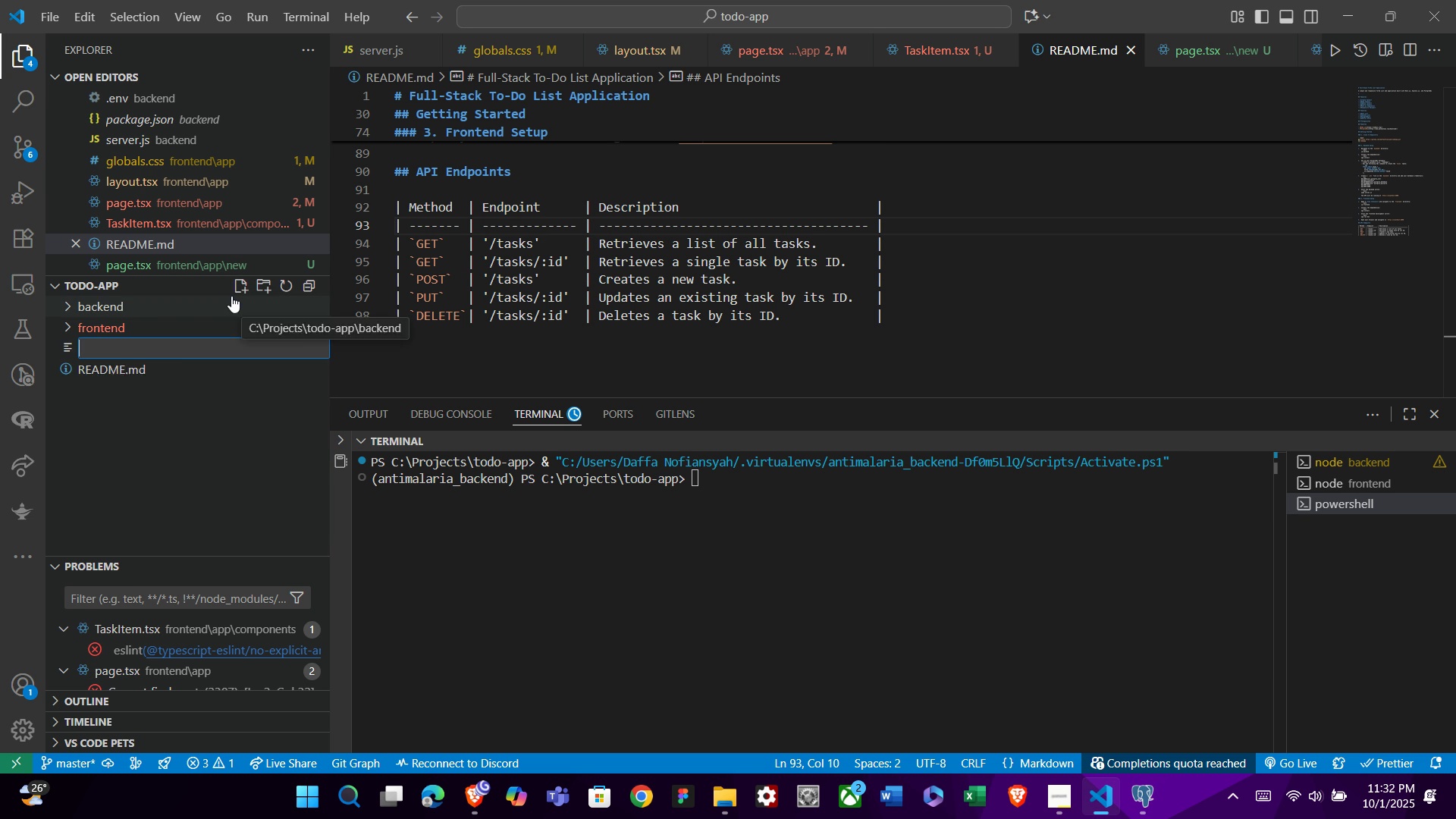 
type(.gitignore)
 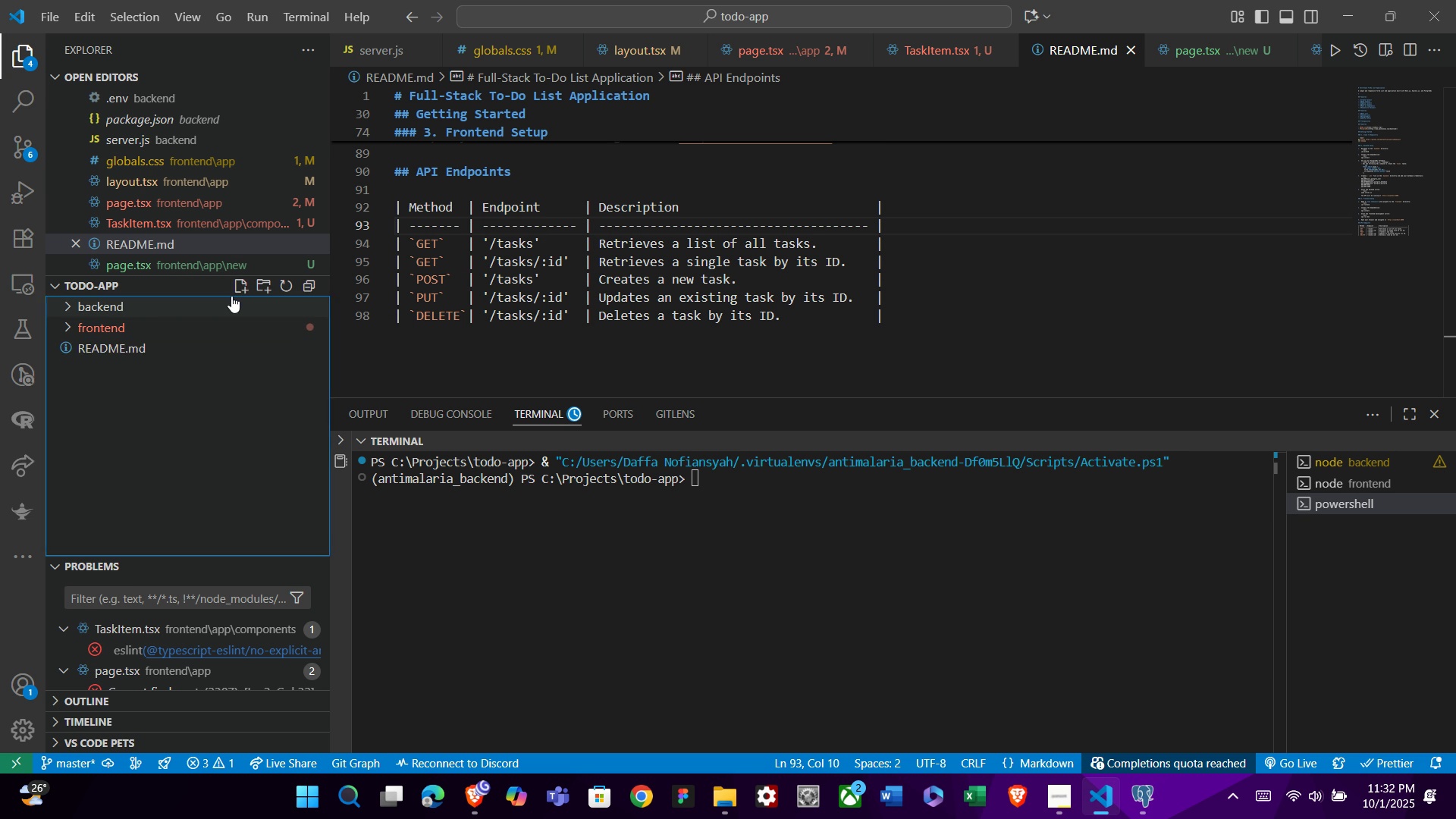 
key(Enter)